 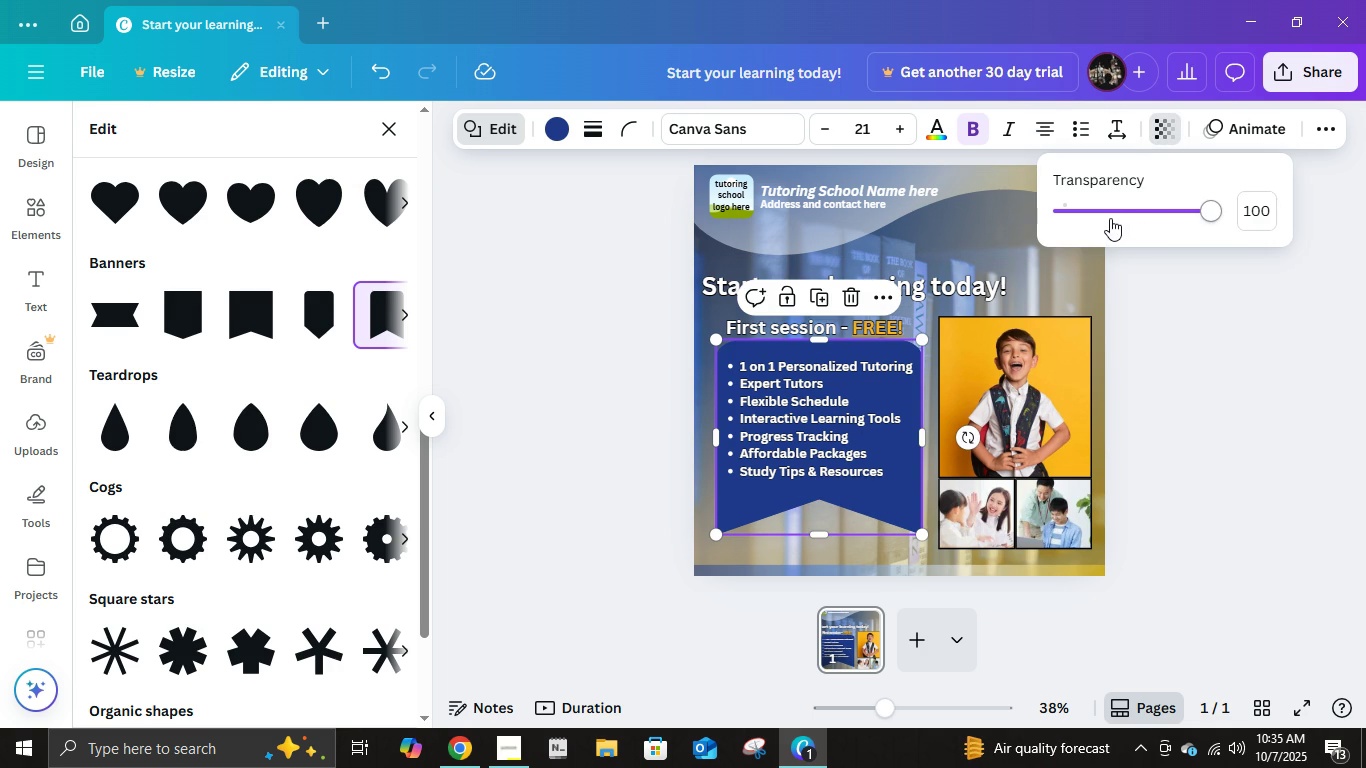 
left_click([1194, 206])
 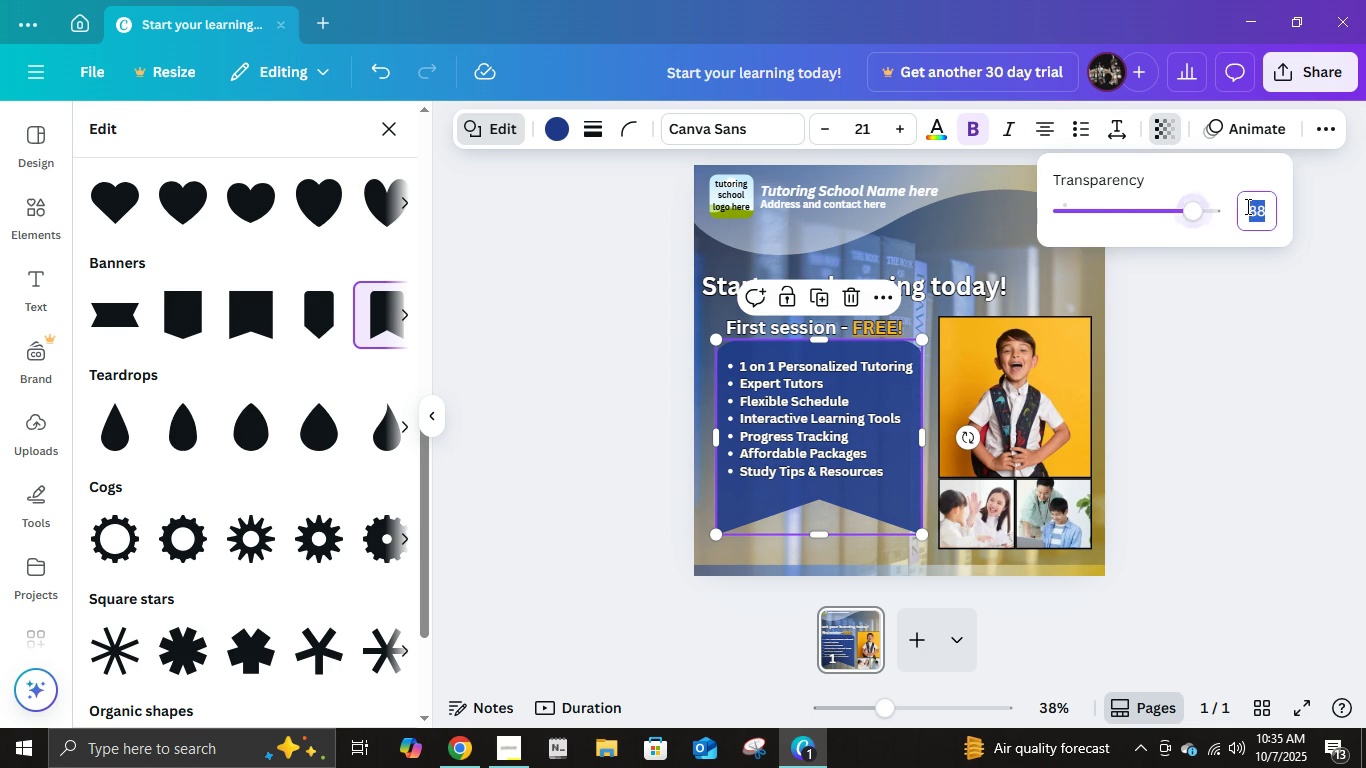 
left_click([1246, 206])
 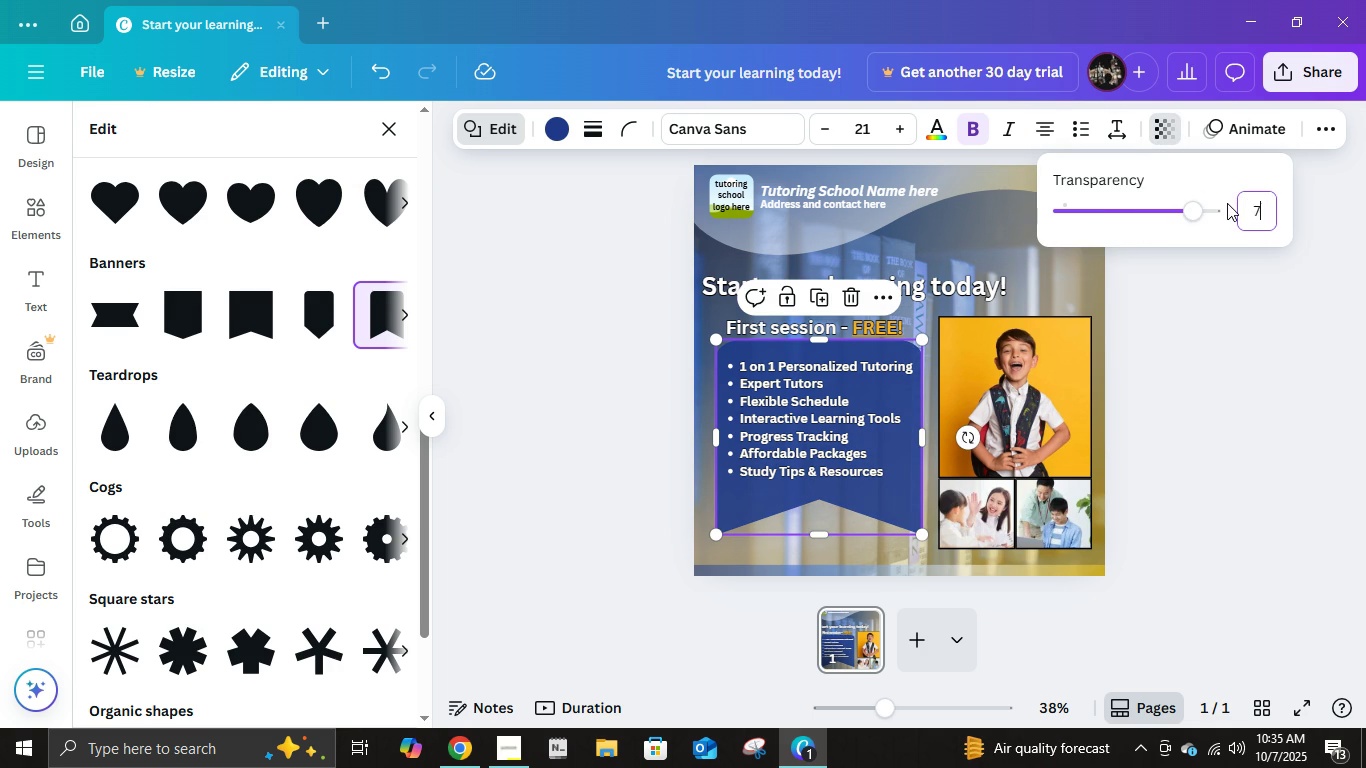 
key(Numpad7)
 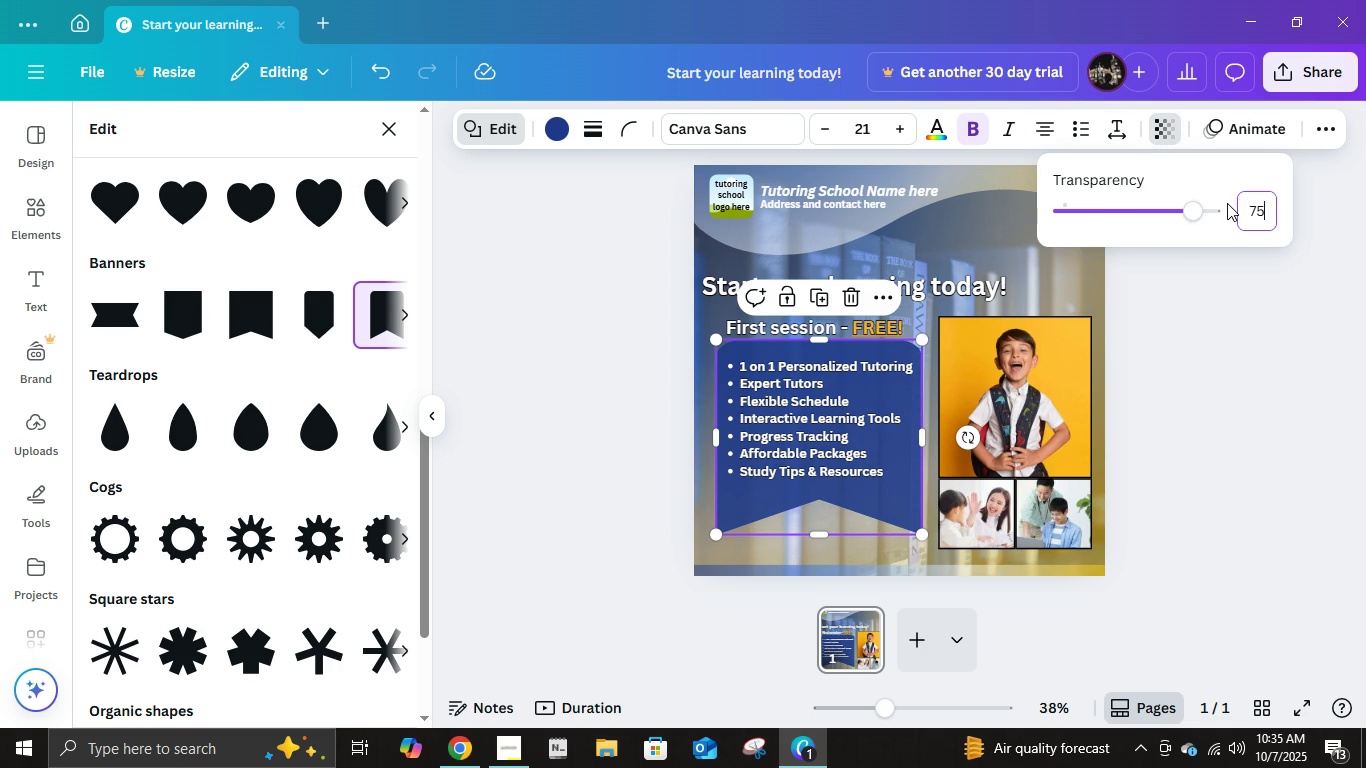 
key(Numpad5)
 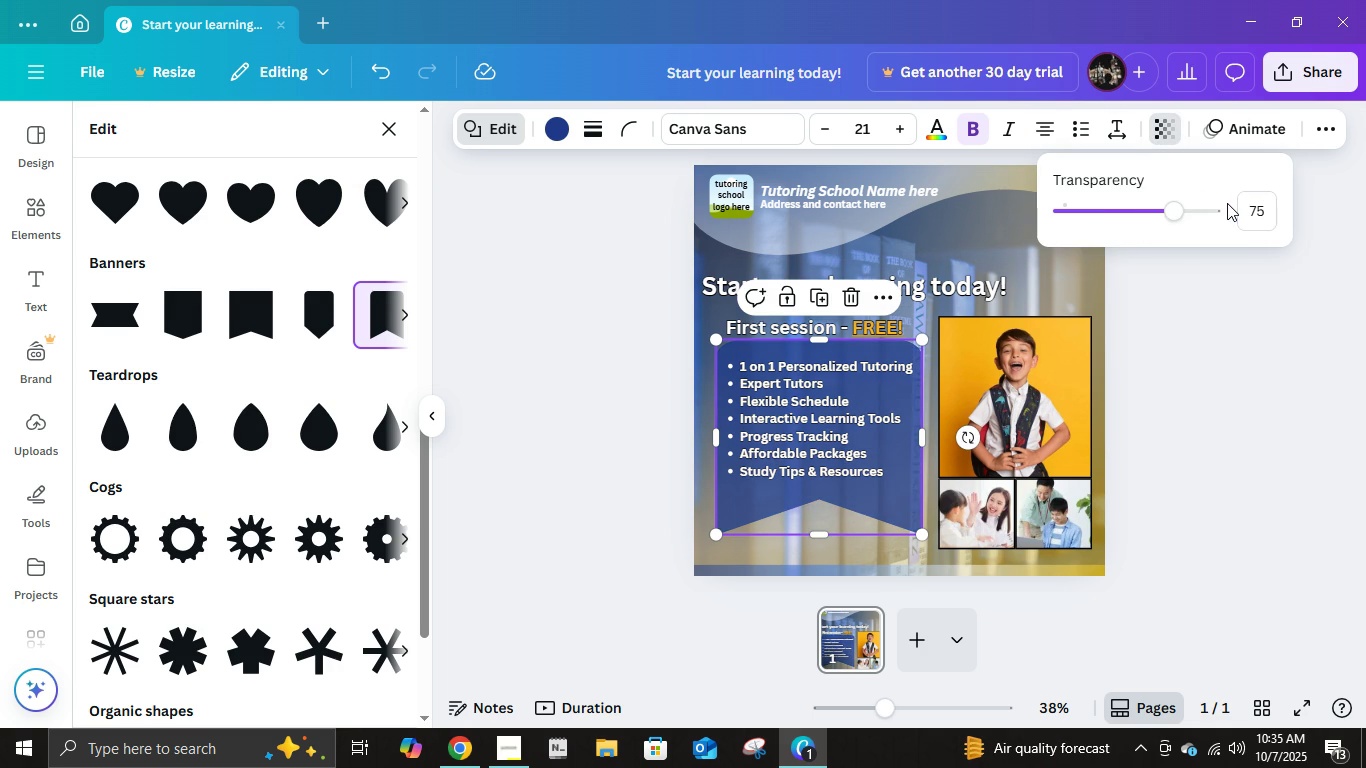 
key(NumpadEnter)
 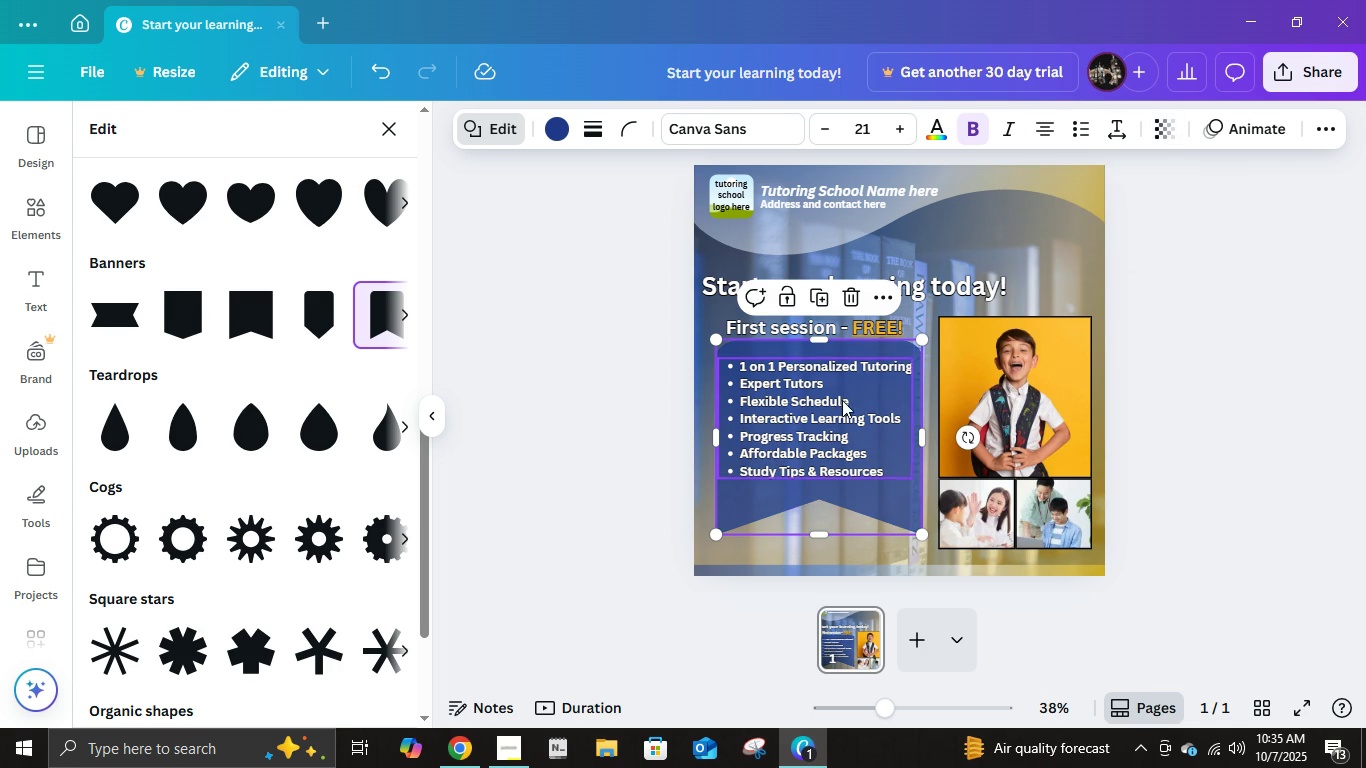 
double_click([802, 413])
 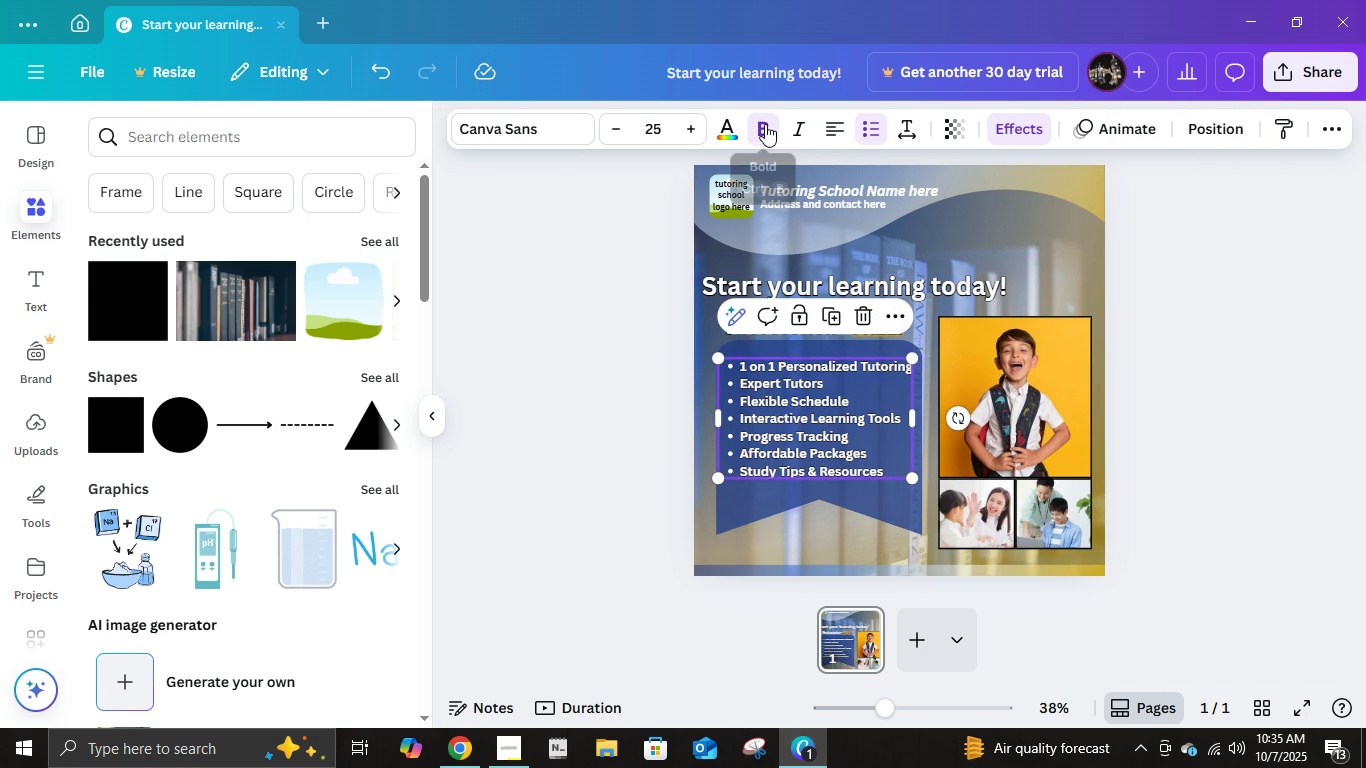 
left_click([765, 124])
 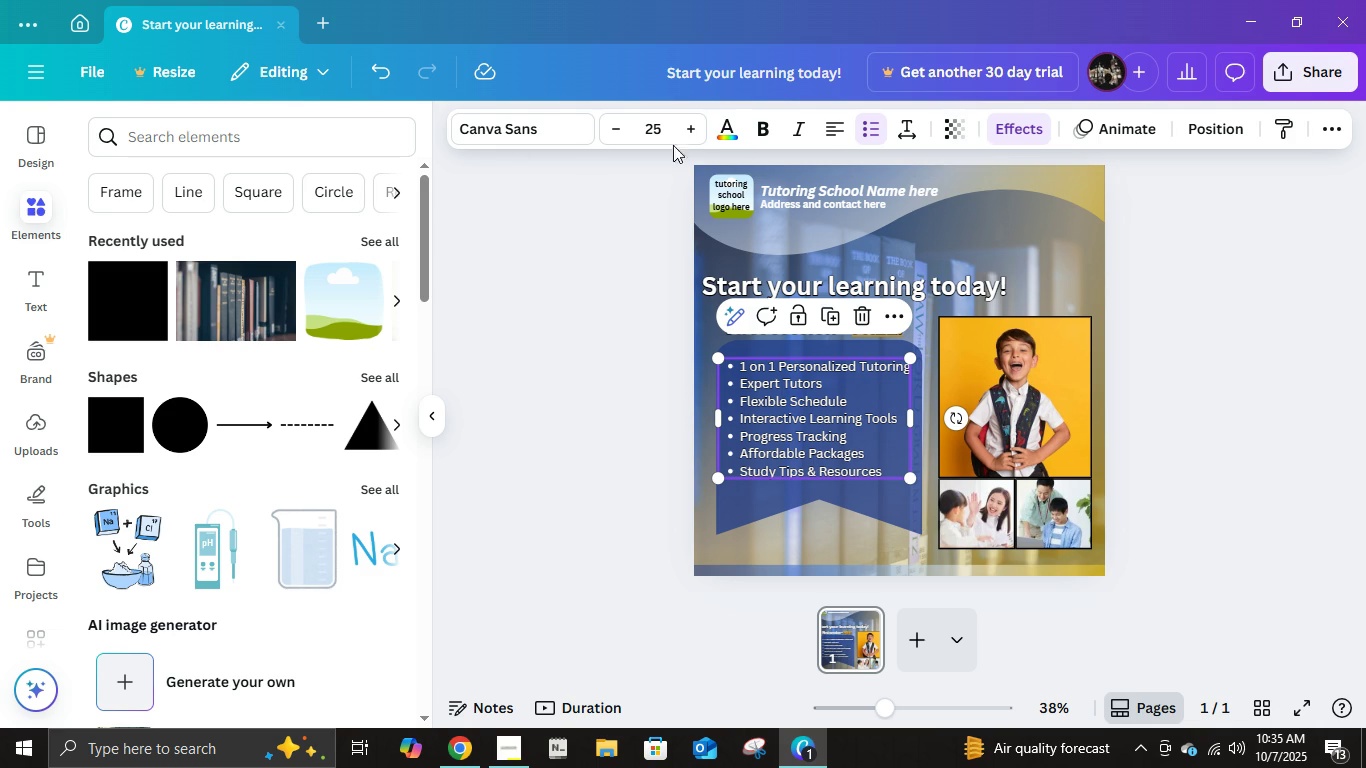 
left_click([732, 132])
 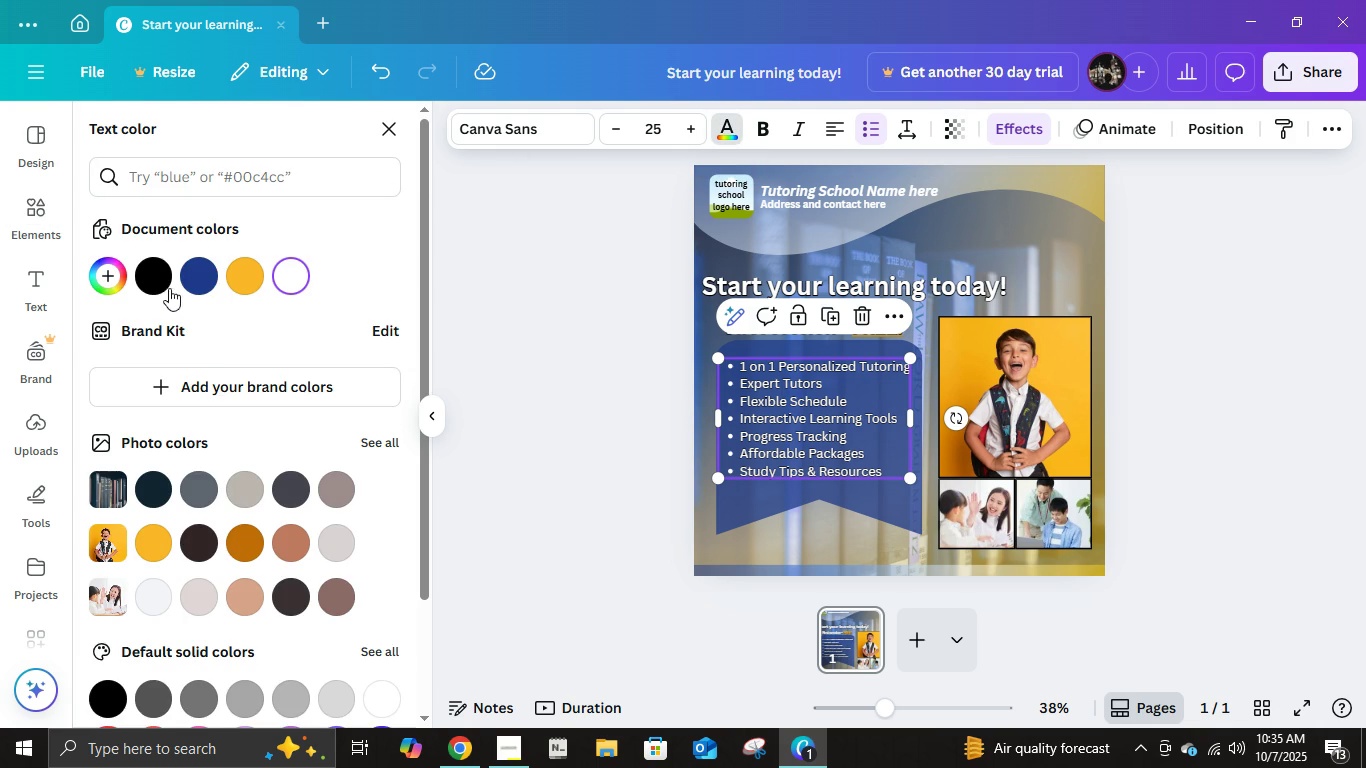 
left_click([158, 280])
 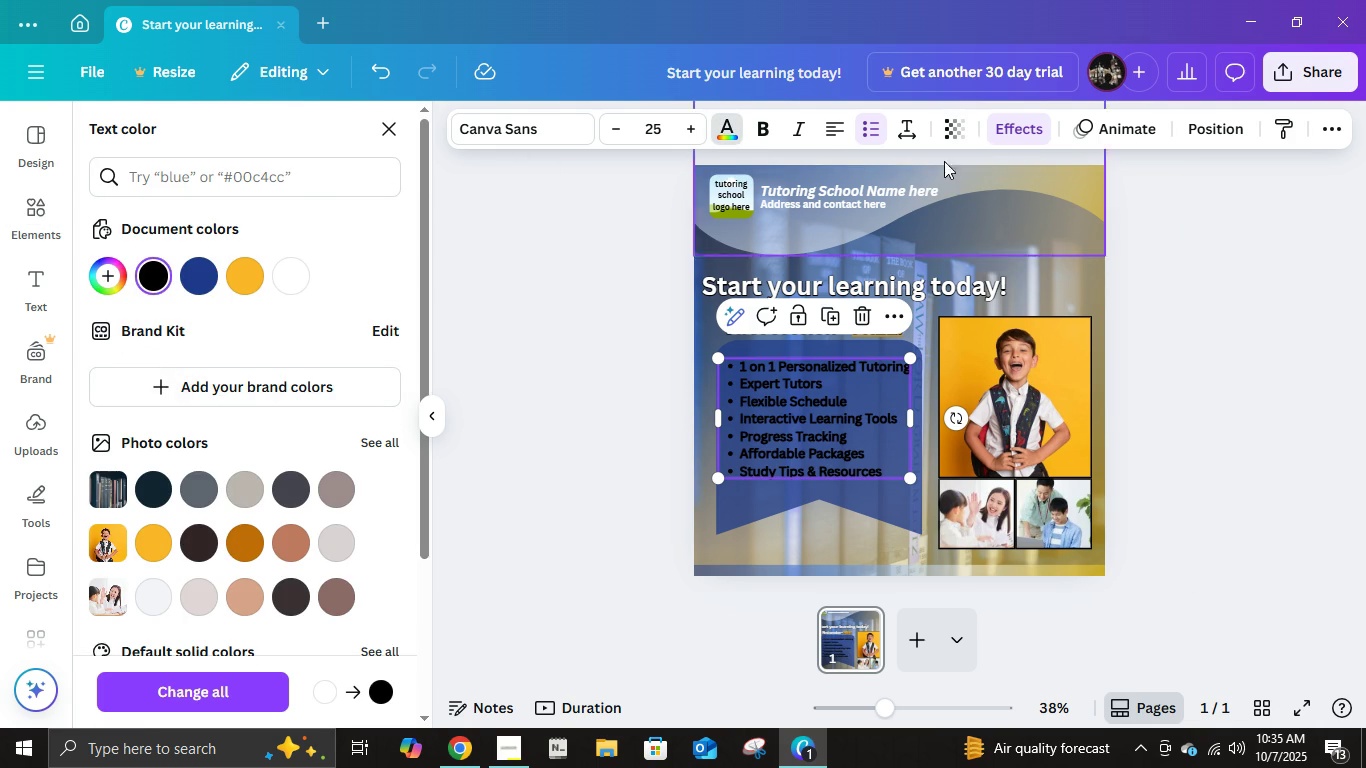 
left_click([1020, 134])
 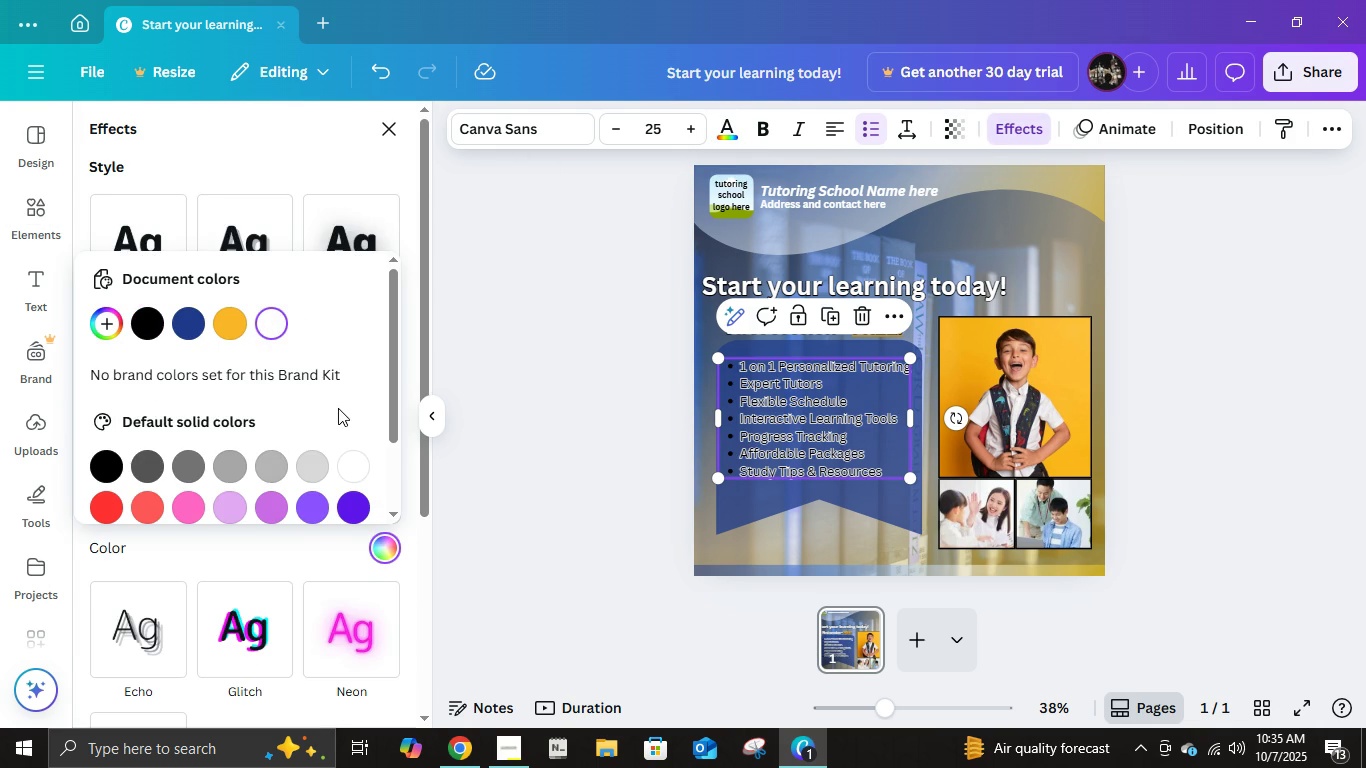 
left_click([247, 222])
 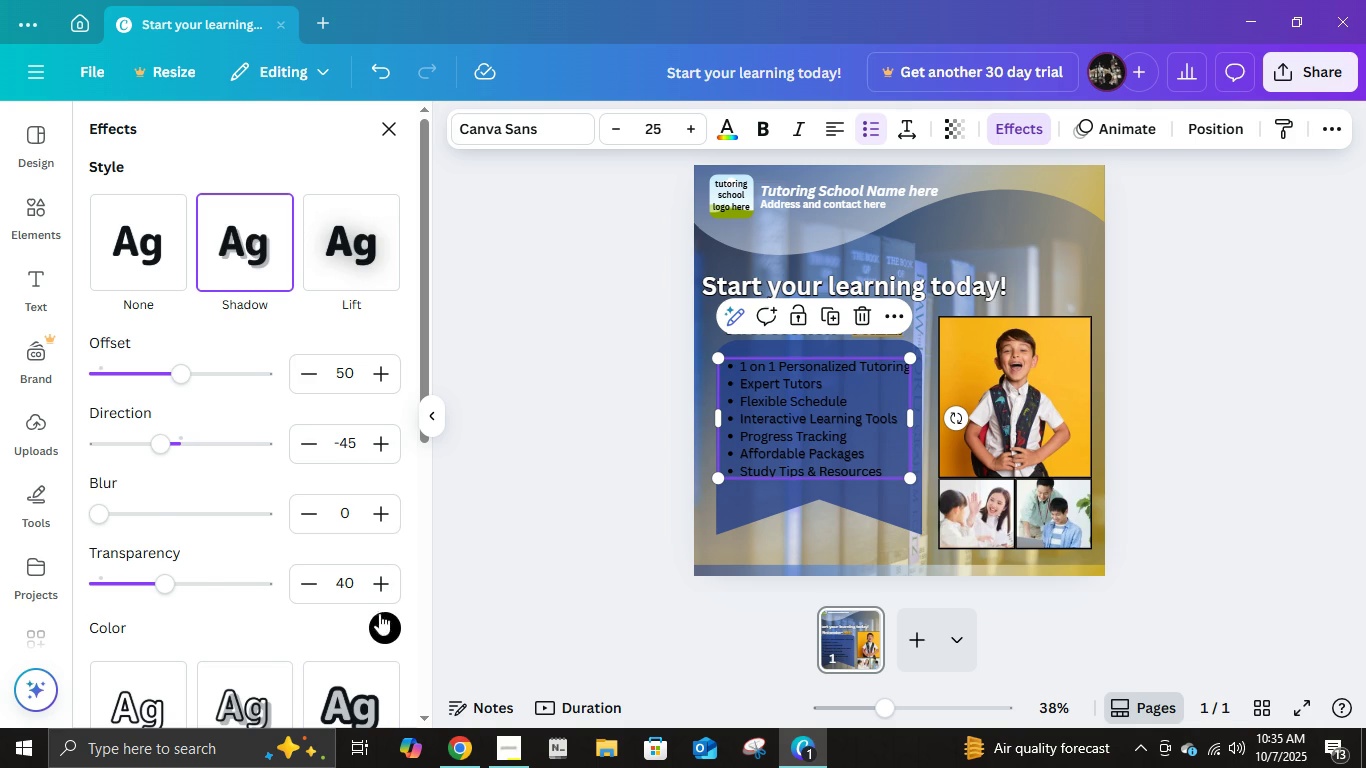 
left_click([381, 623])
 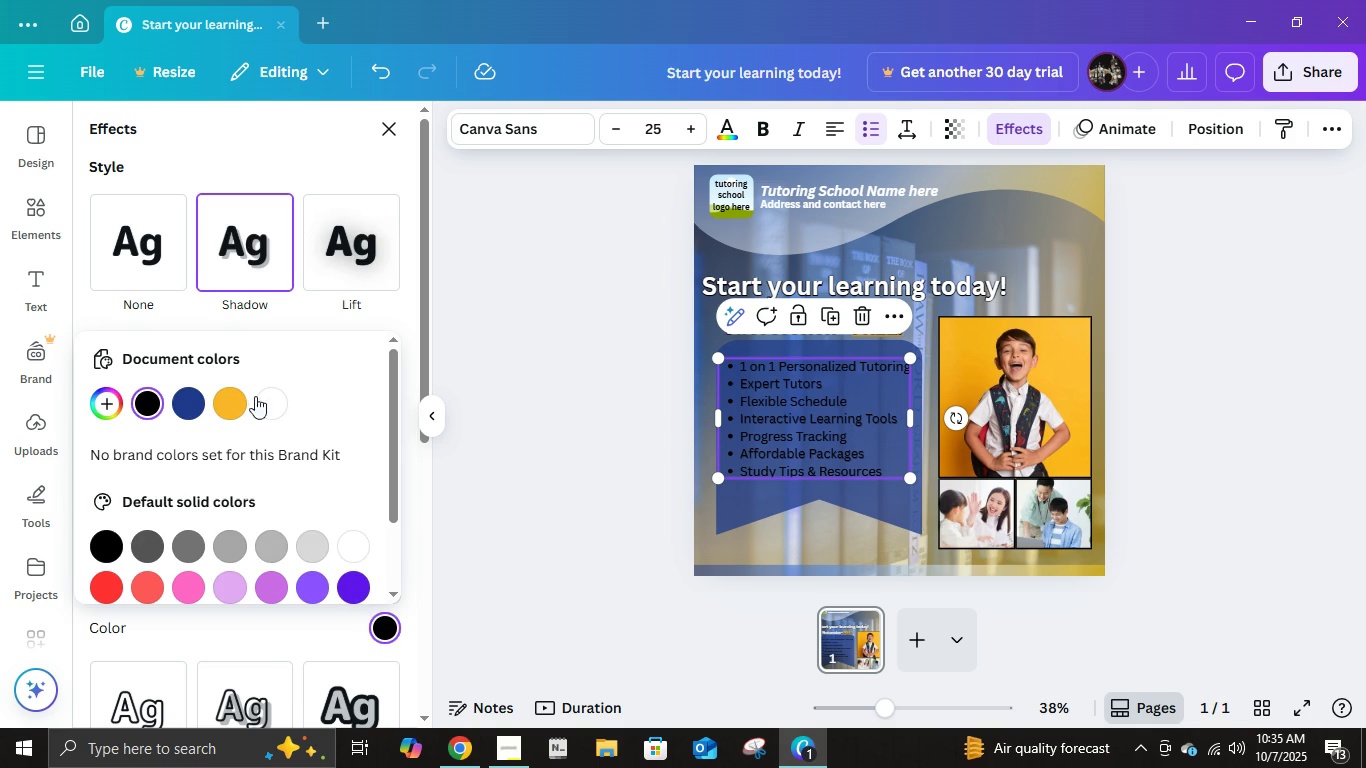 
left_click([268, 411])
 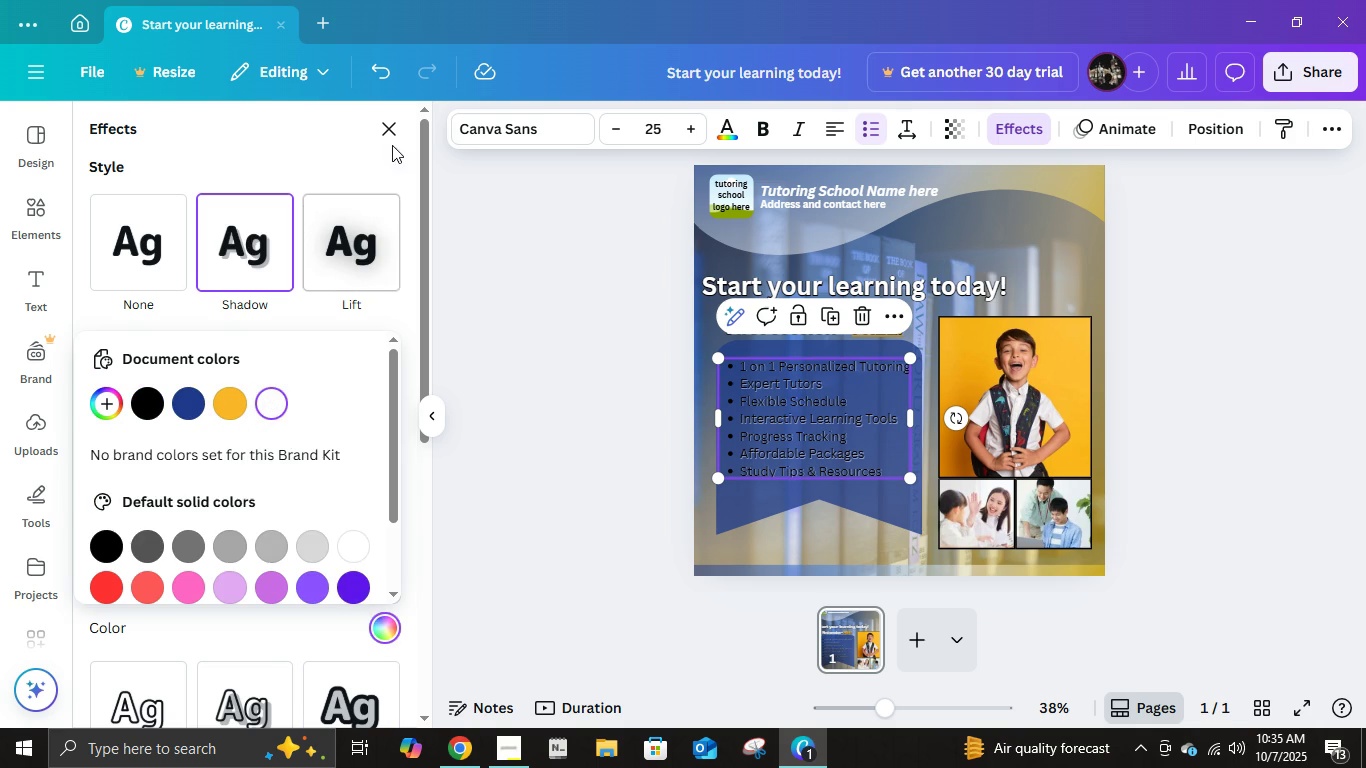 
left_click([389, 132])
 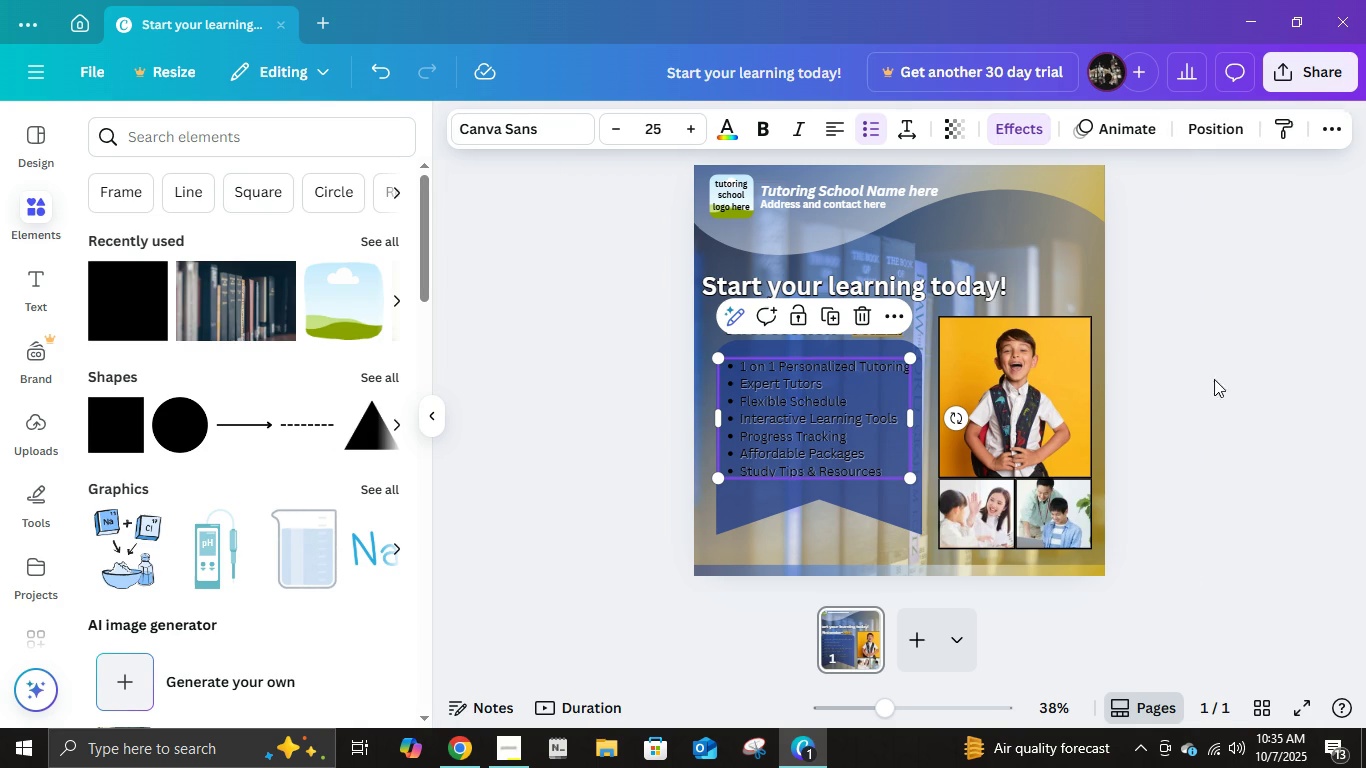 
left_click([1214, 379])
 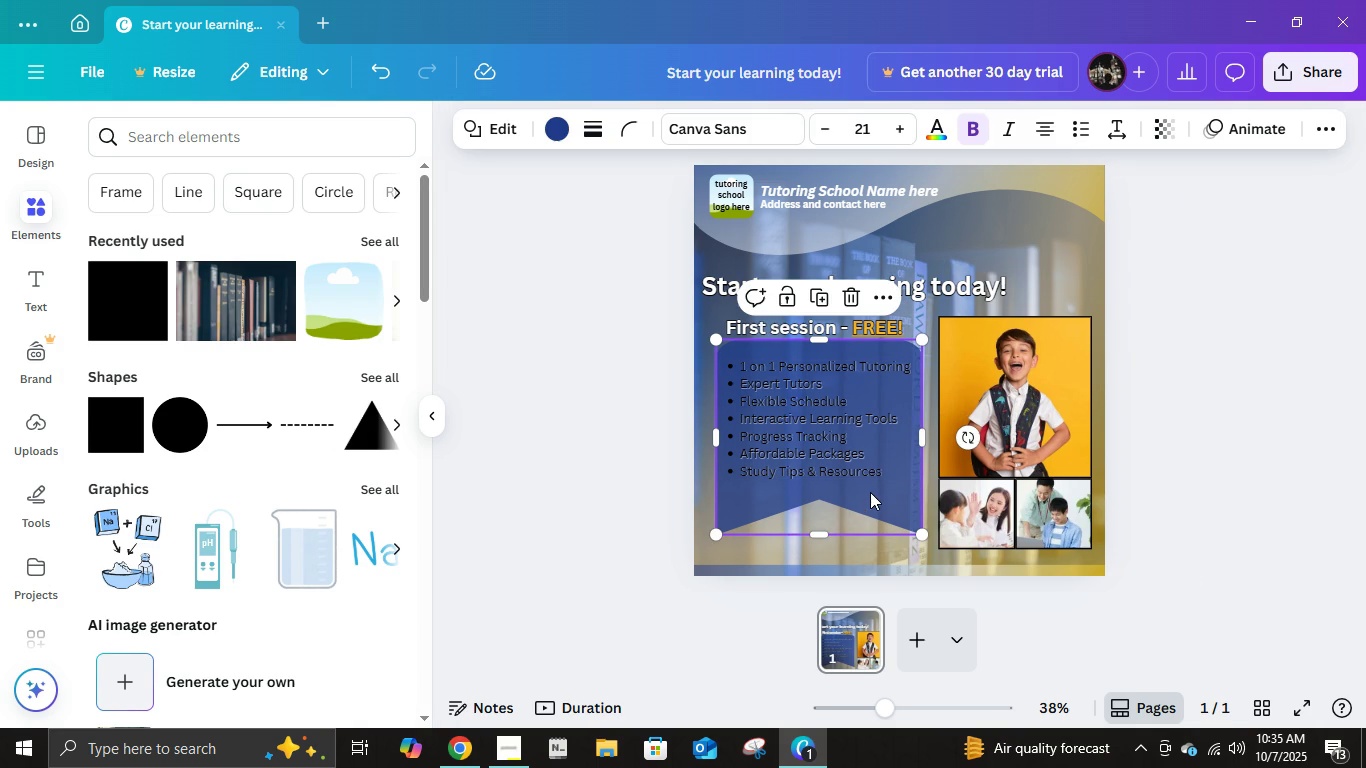 
left_click([870, 492])
 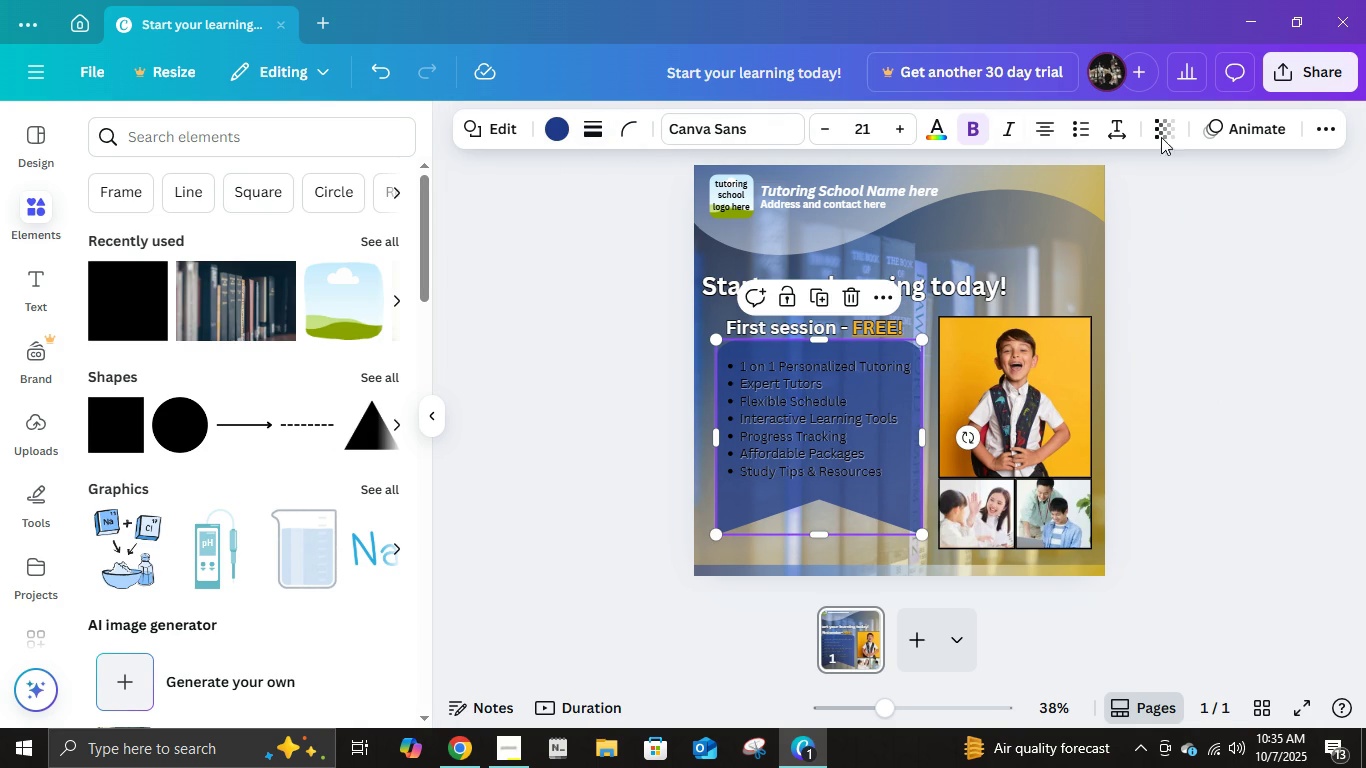 
left_click([1167, 137])